 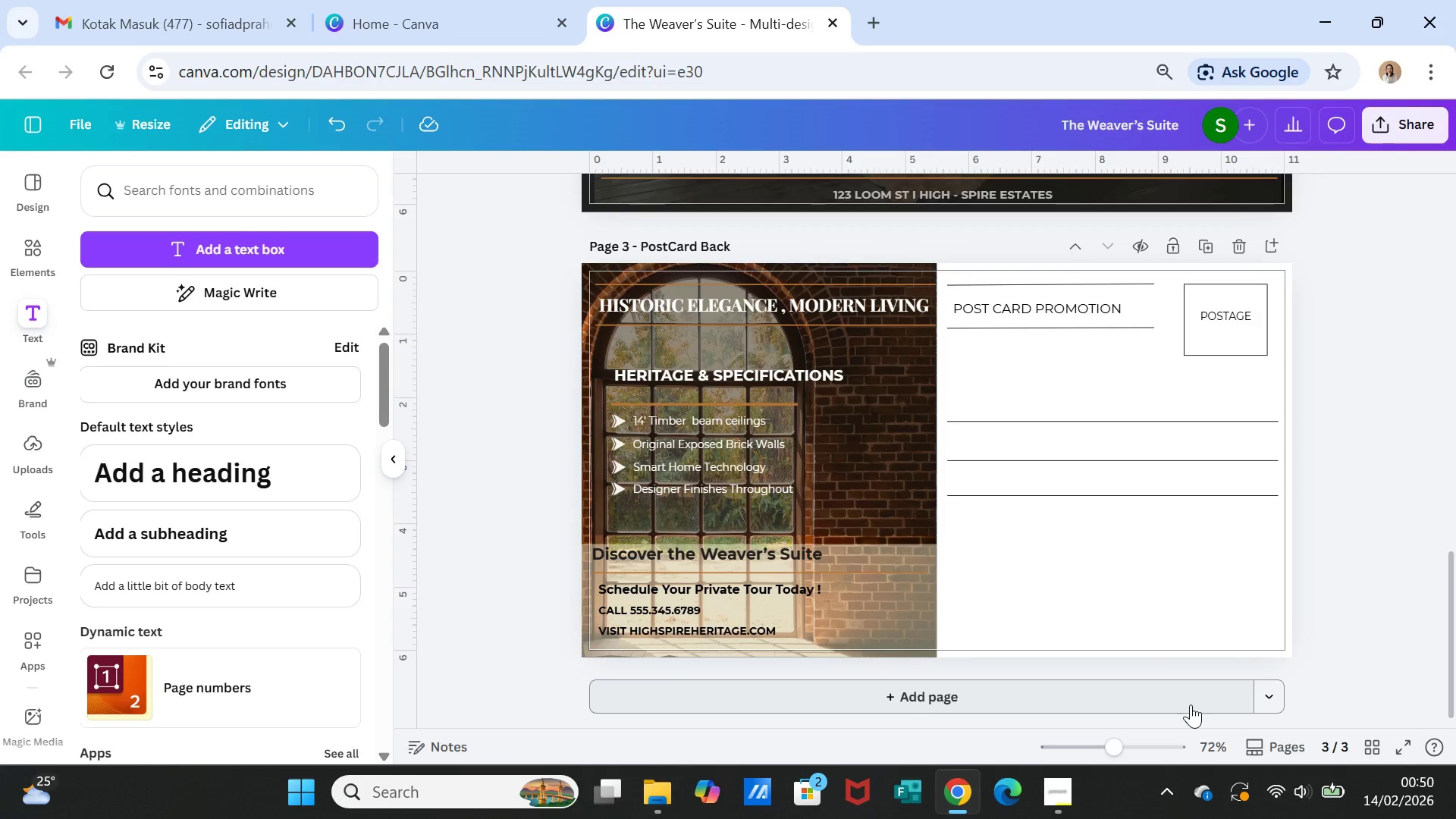 
scroll: coordinate [1179, 684], scroll_direction: up, amount: 3.0
 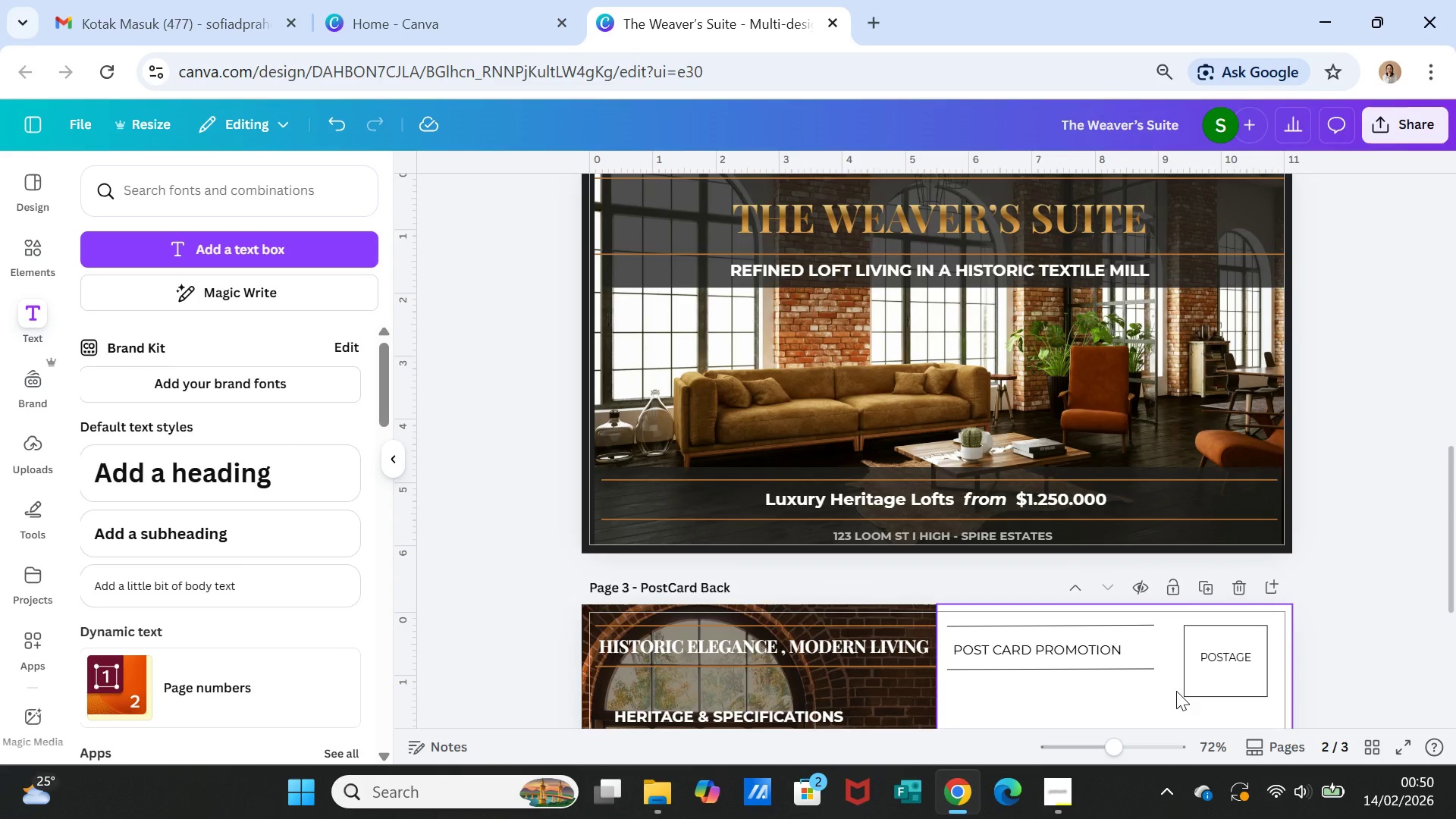 
wait(7.96)
 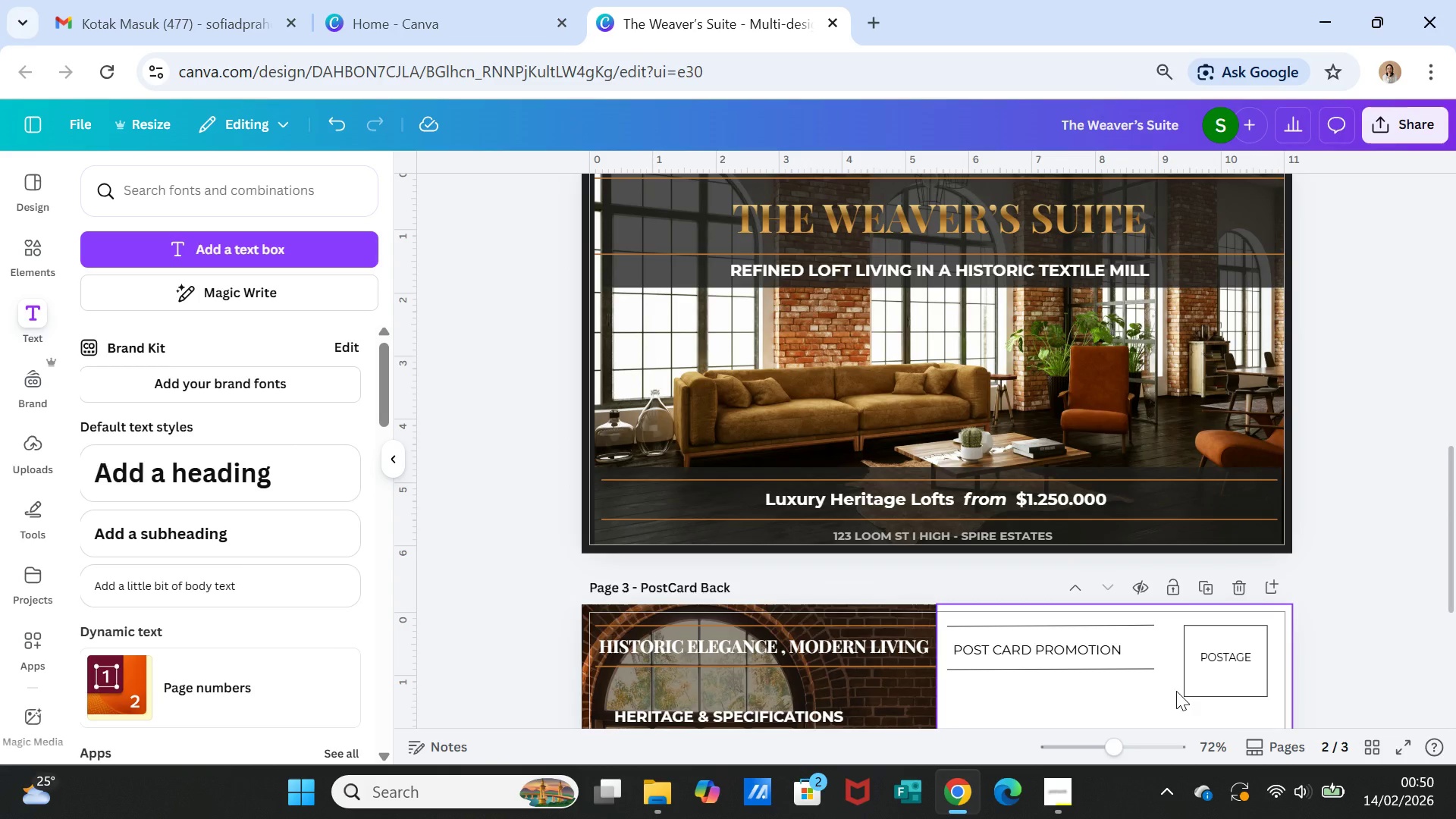 
scroll: coordinate [1175, 691], scroll_direction: down, amount: 5.0
 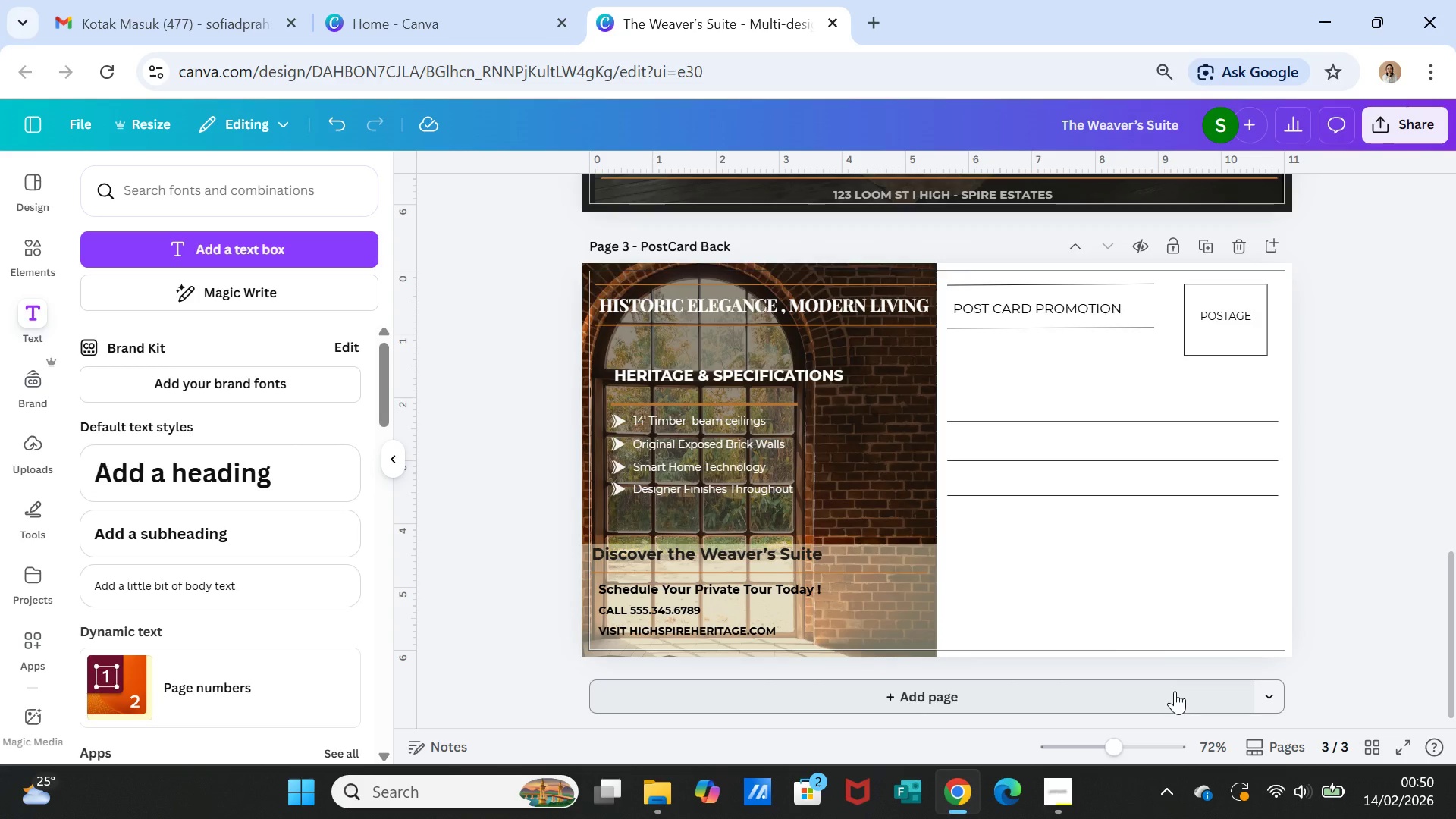 
scroll: coordinate [1174, 693], scroll_direction: up, amount: 5.0
 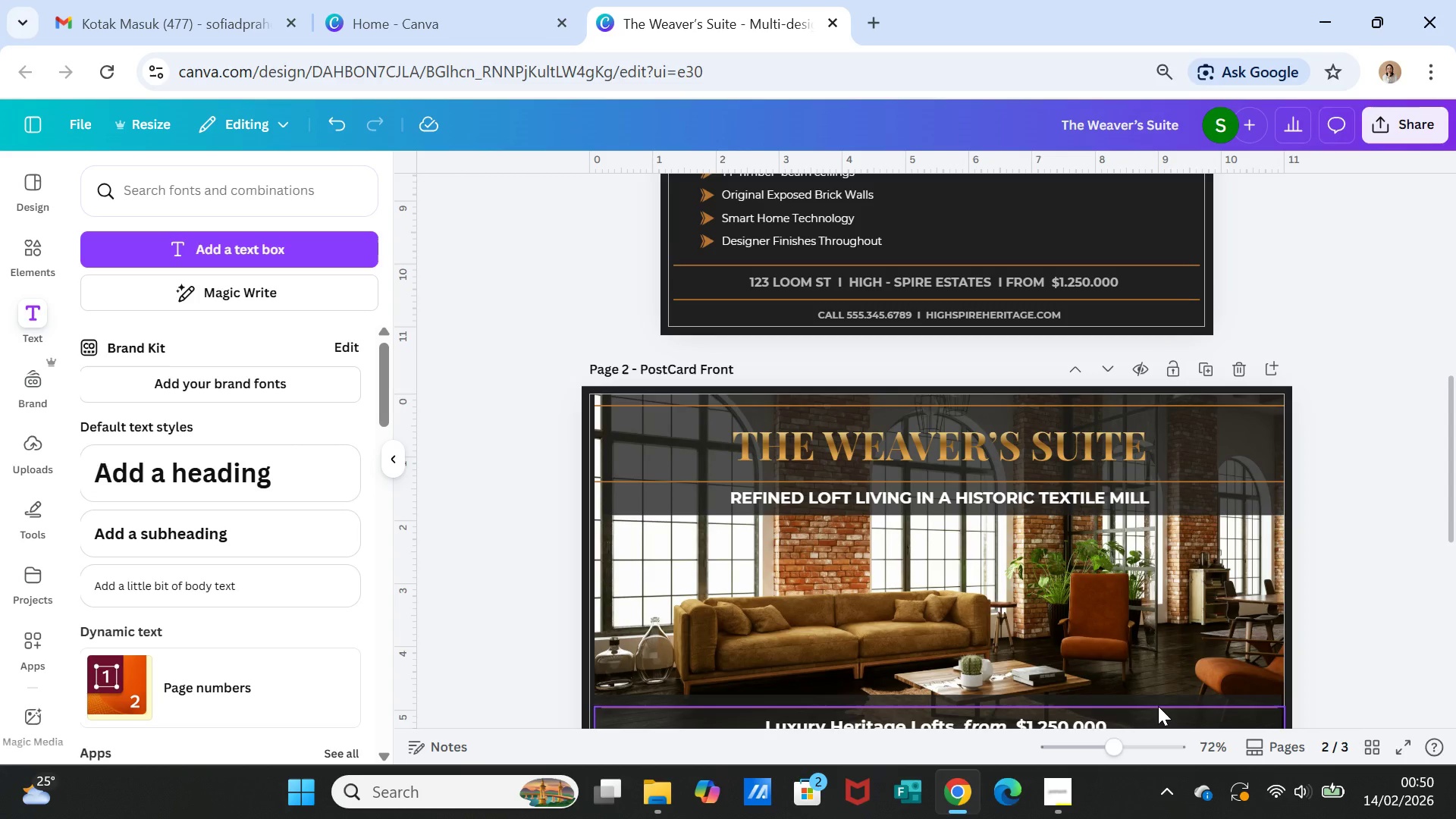 
wait(6.12)
 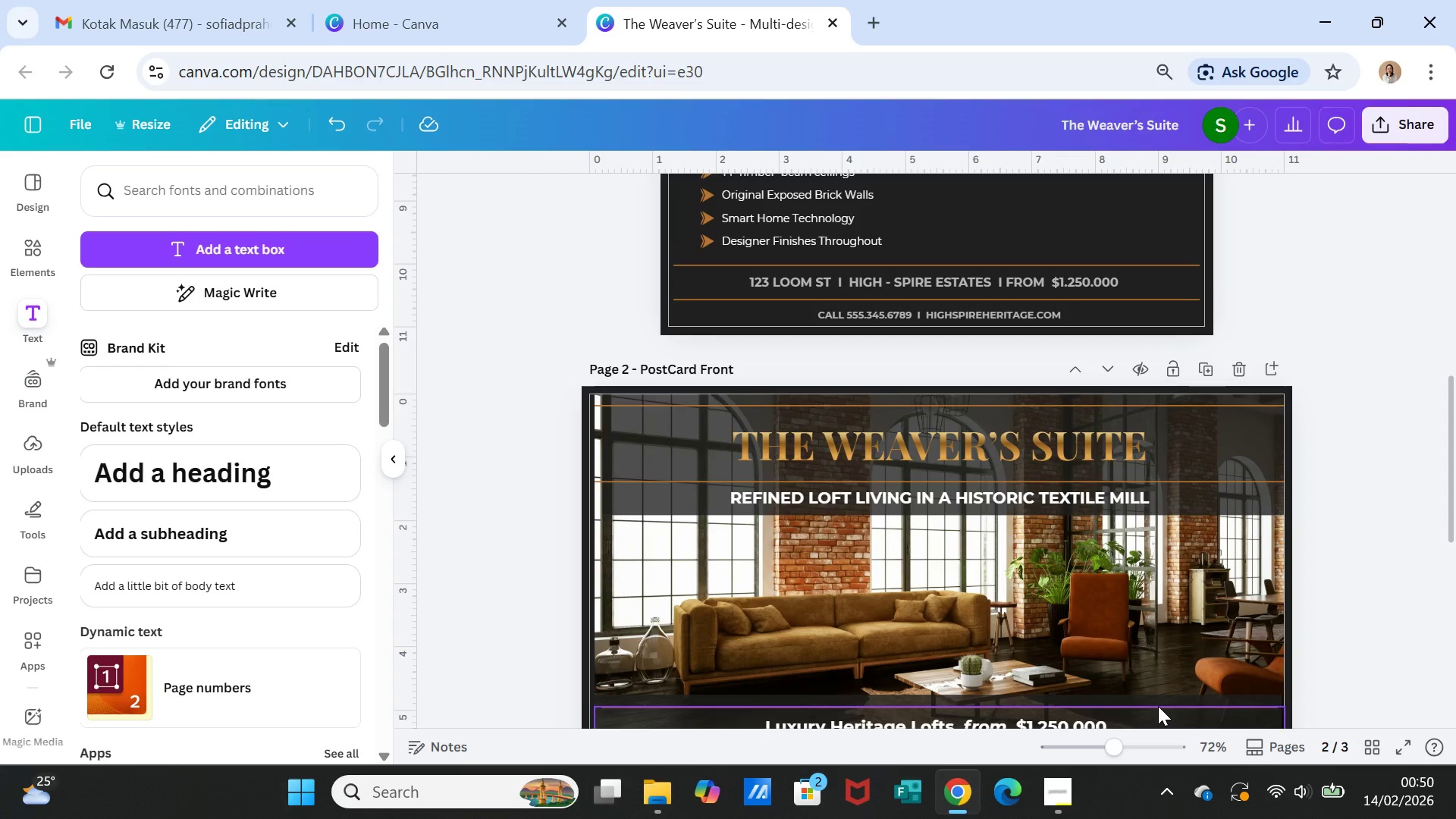 
scroll: coordinate [1154, 709], scroll_direction: up, amount: 5.0
 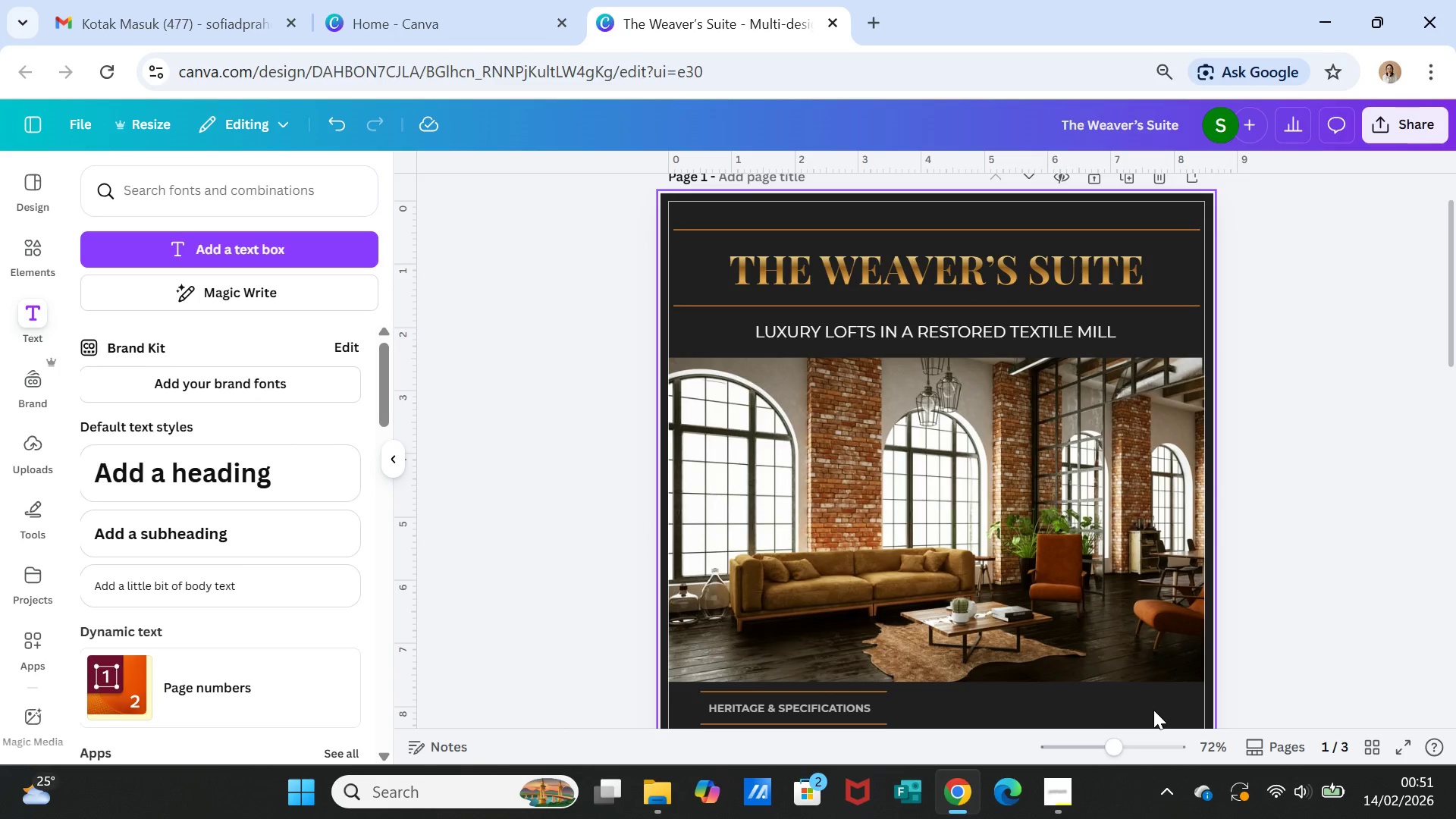 
scroll: coordinate [1153, 710], scroll_direction: up, amount: 1.0
 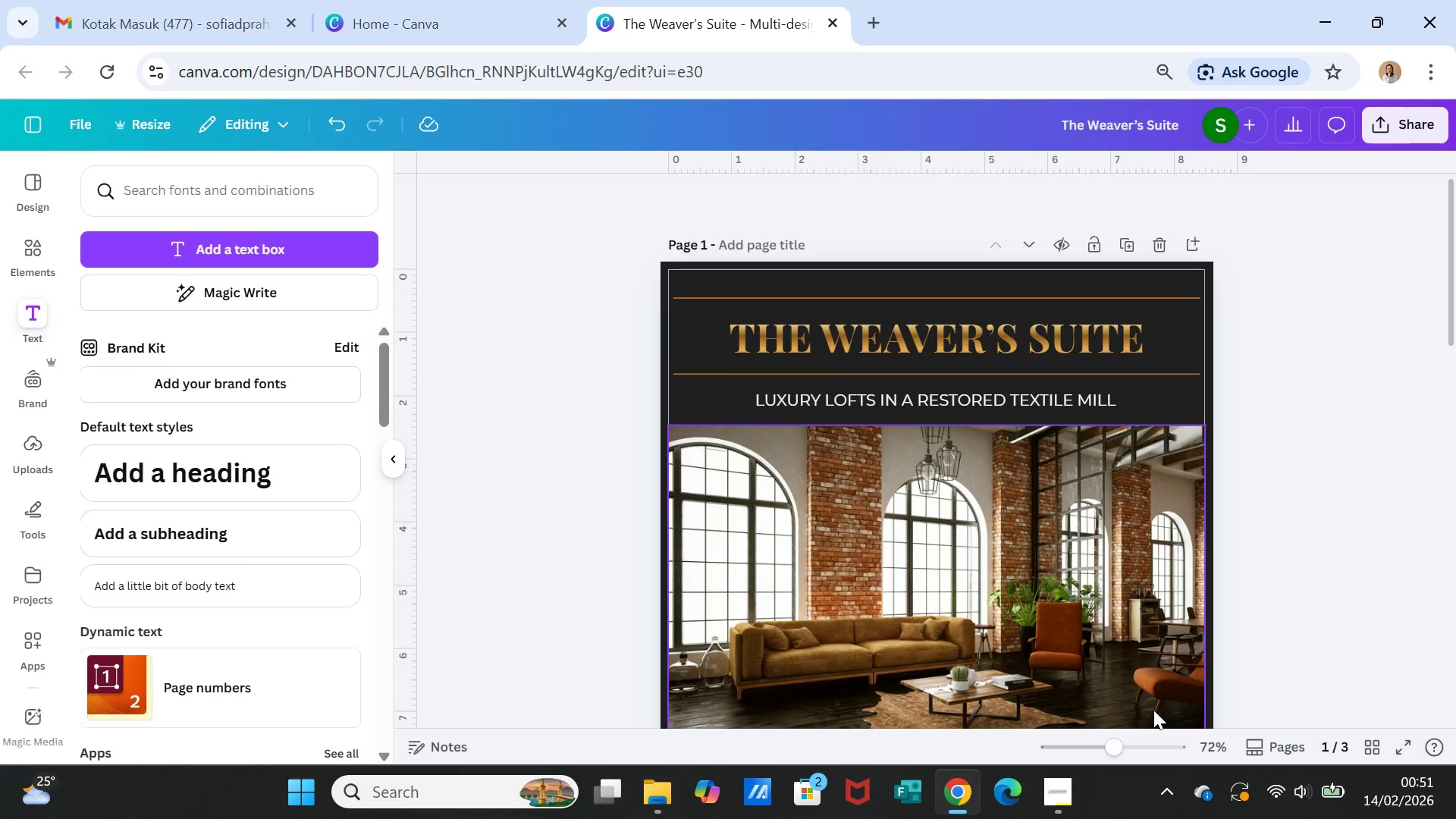 
scroll: coordinate [1153, 710], scroll_direction: down, amount: 1.0
 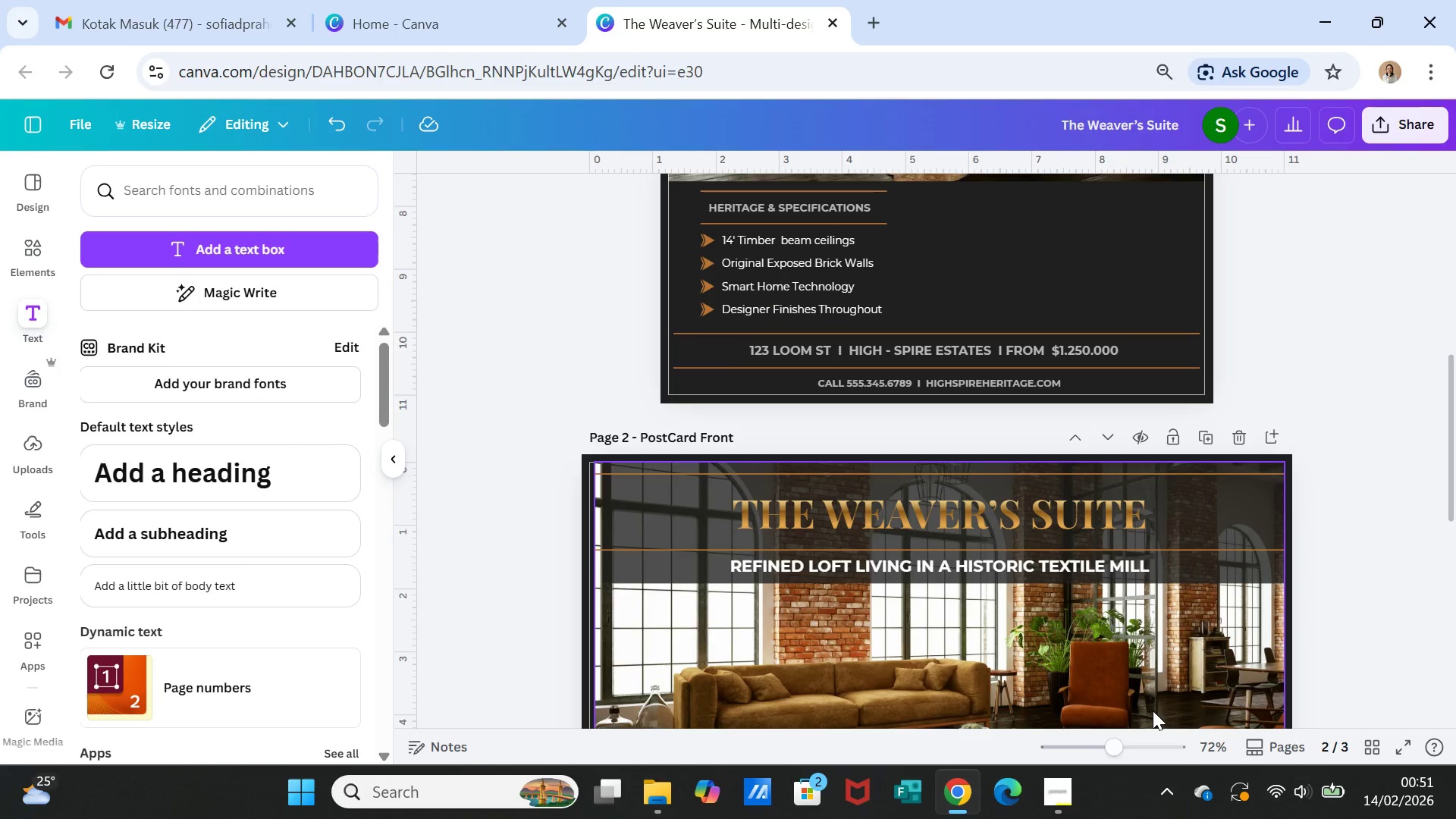 
wait(11.77)
 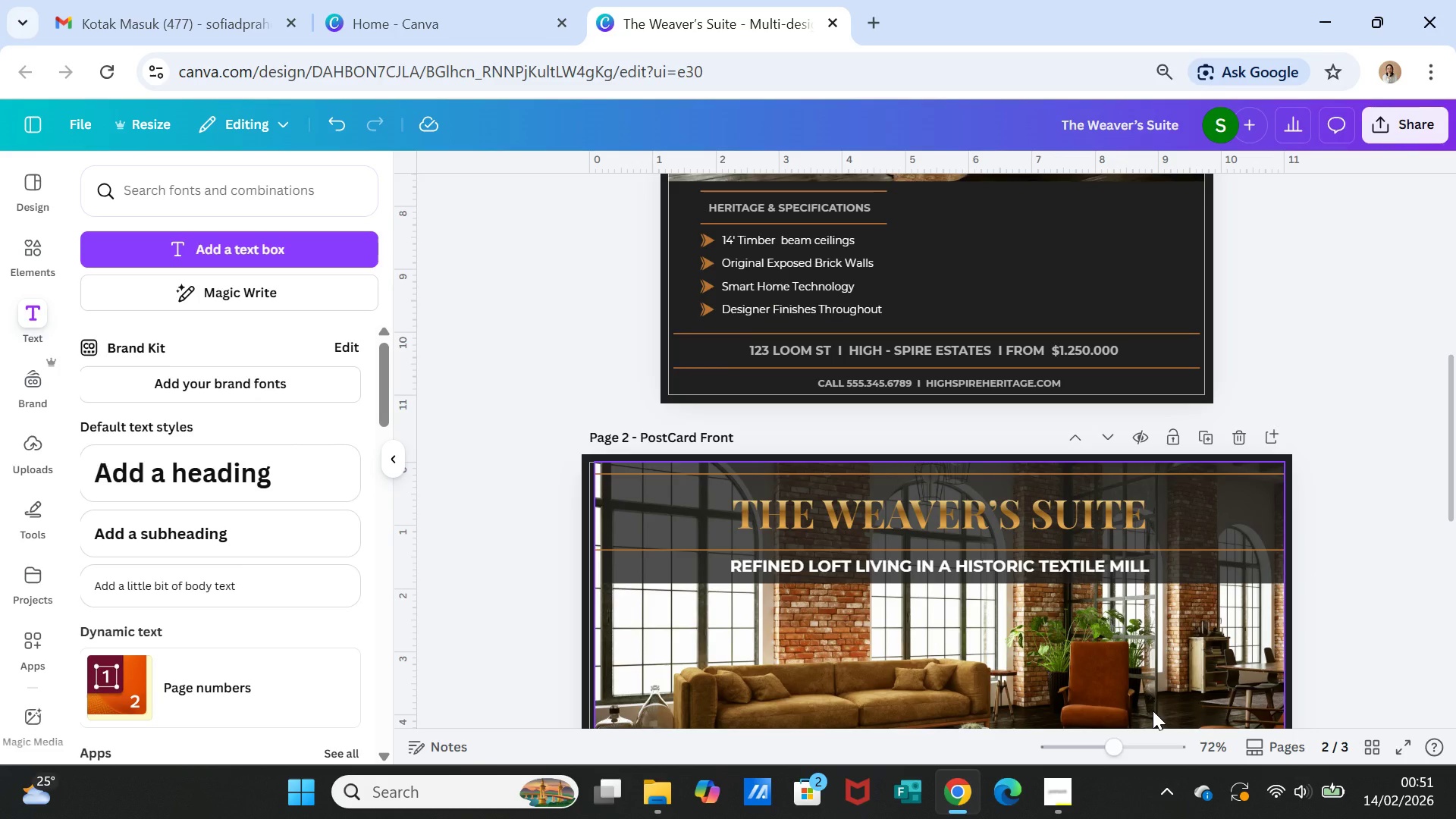 
scroll: coordinate [1144, 724], scroll_direction: down, amount: 7.0
 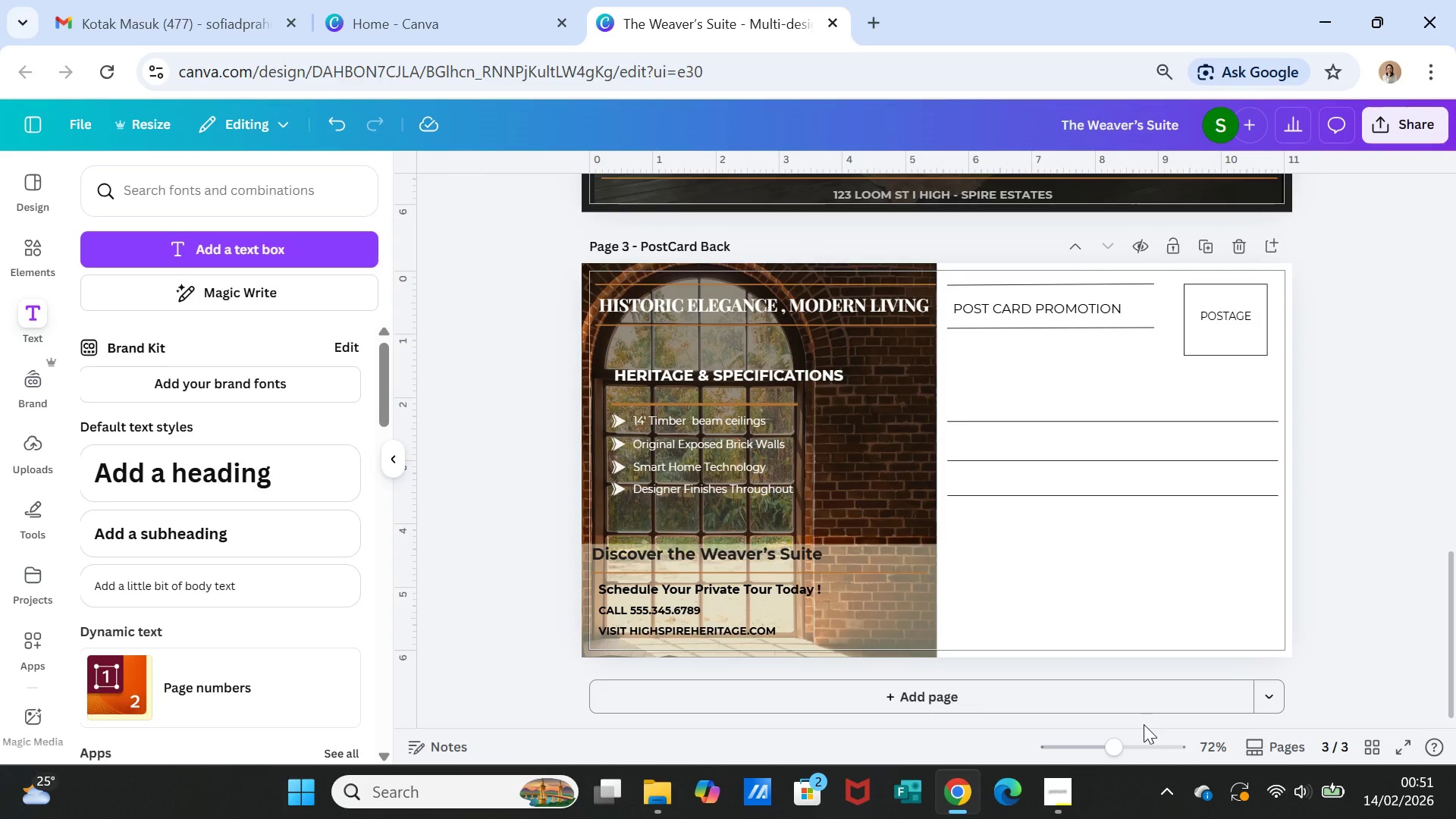 
wait(7.55)
 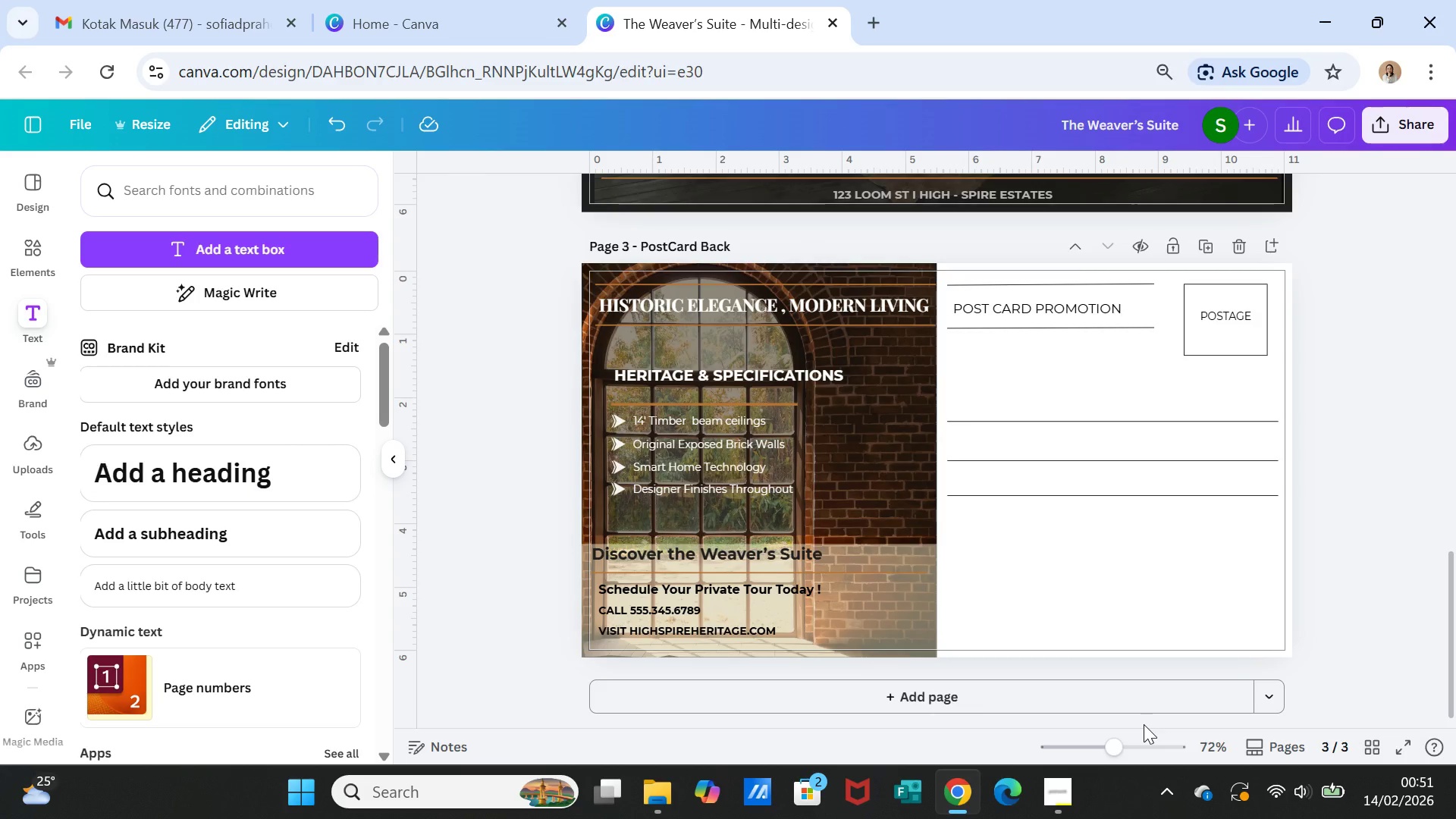 
scroll: coordinate [1144, 733], scroll_direction: down, amount: 4.0
 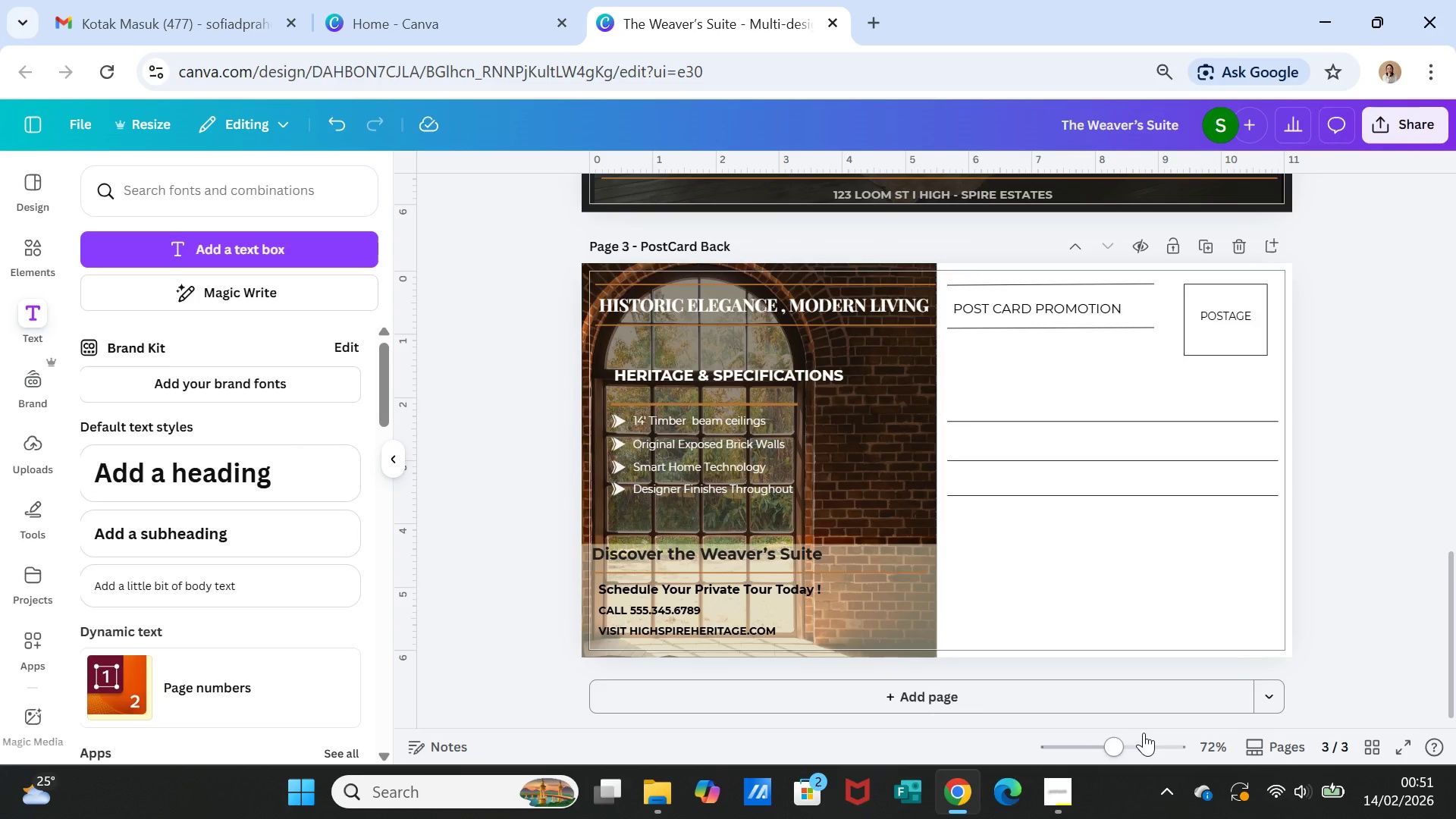 
wait(12.18)
 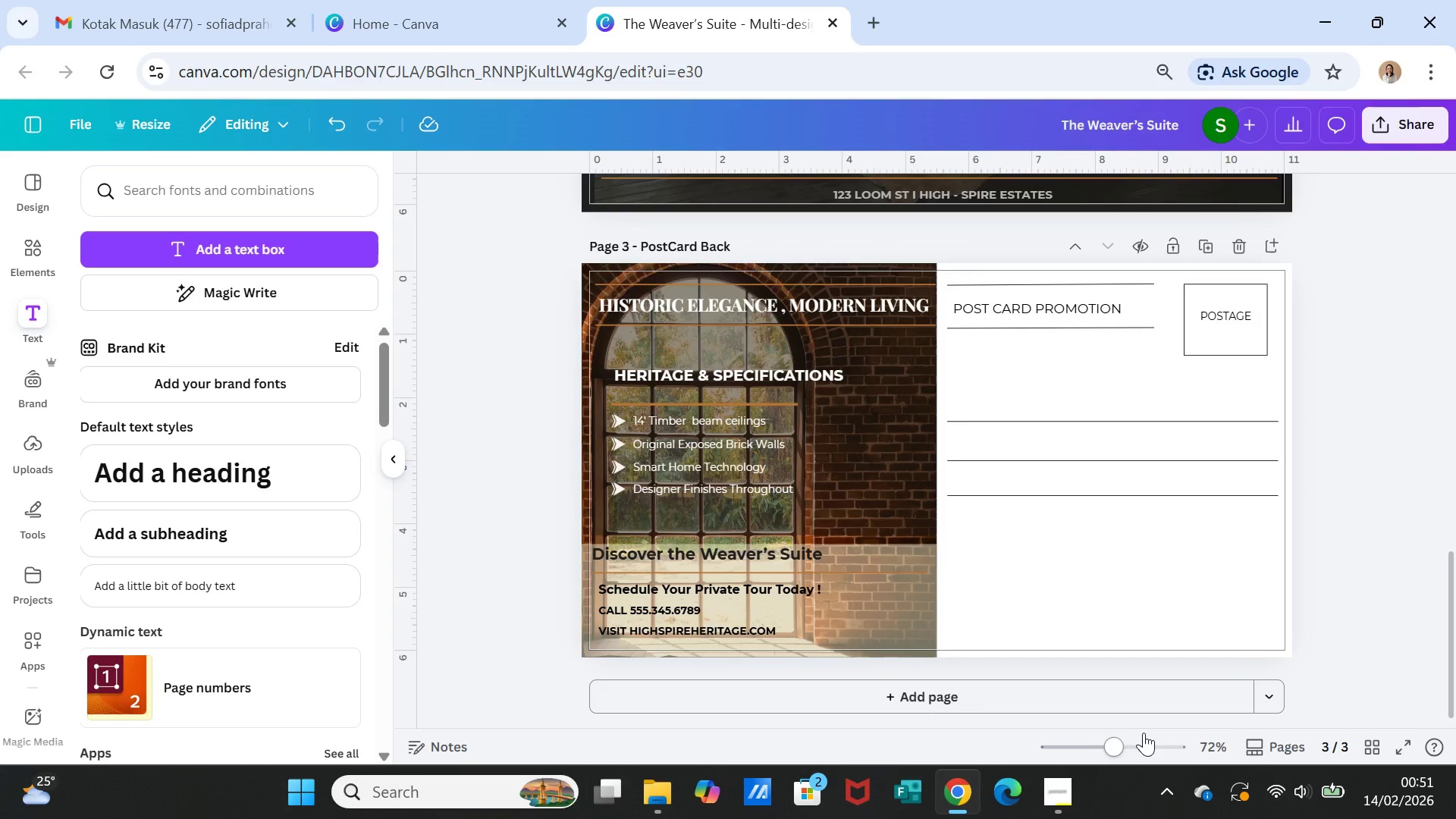 
scroll: coordinate [1447, 196], scroll_direction: up, amount: 14.0
 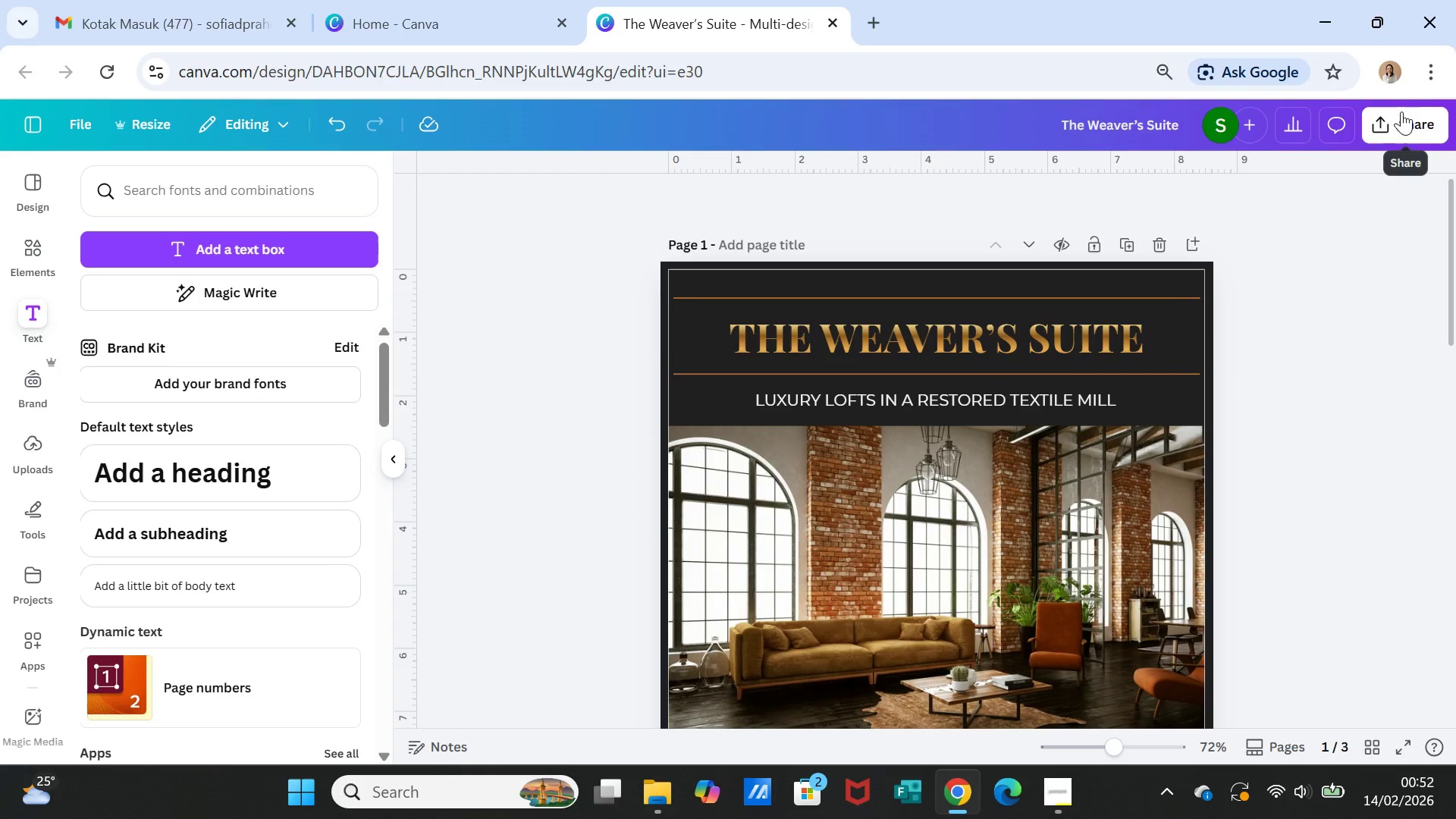 
left_click([1401, 117])